 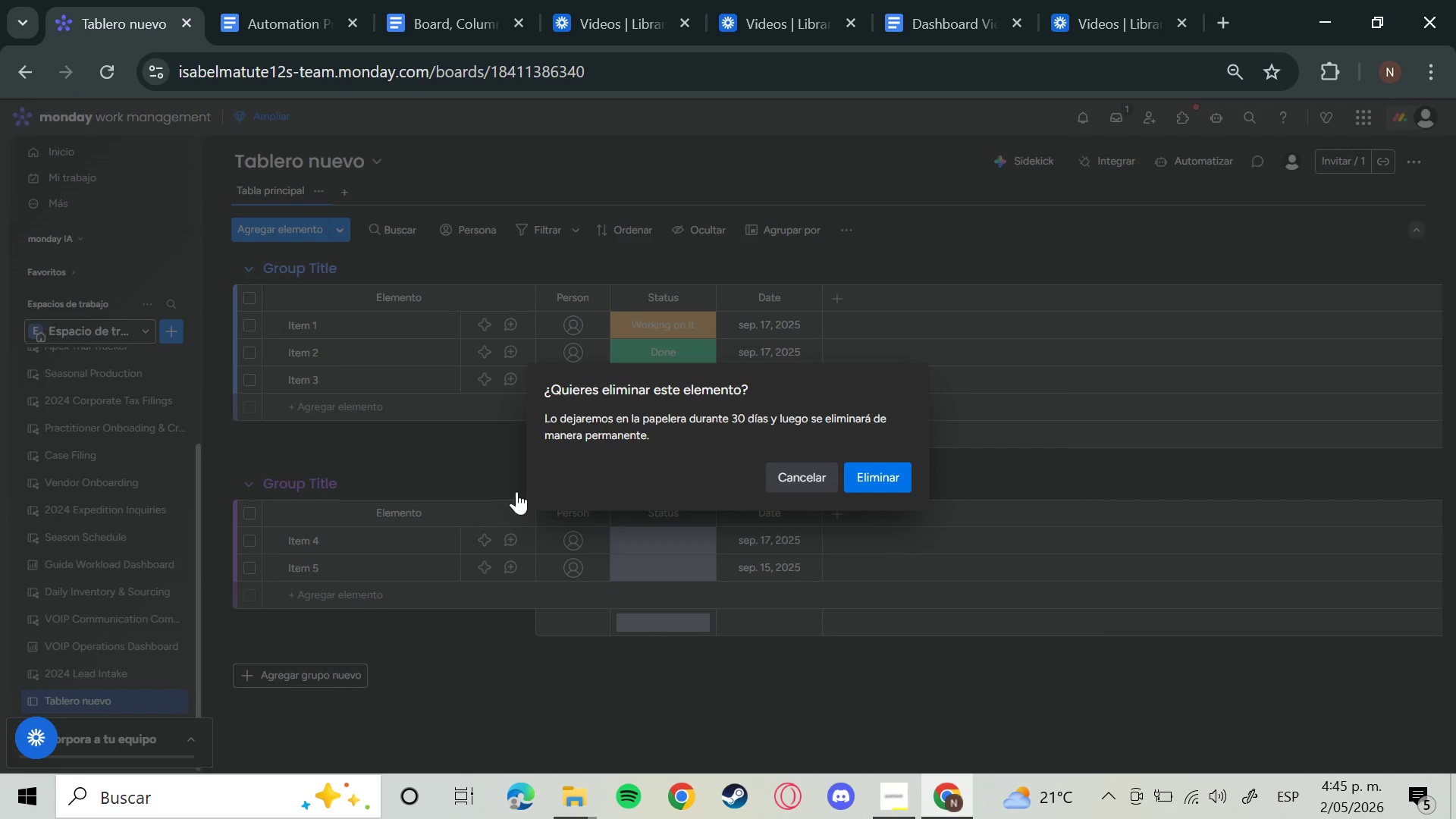 
left_click([212, 569])
 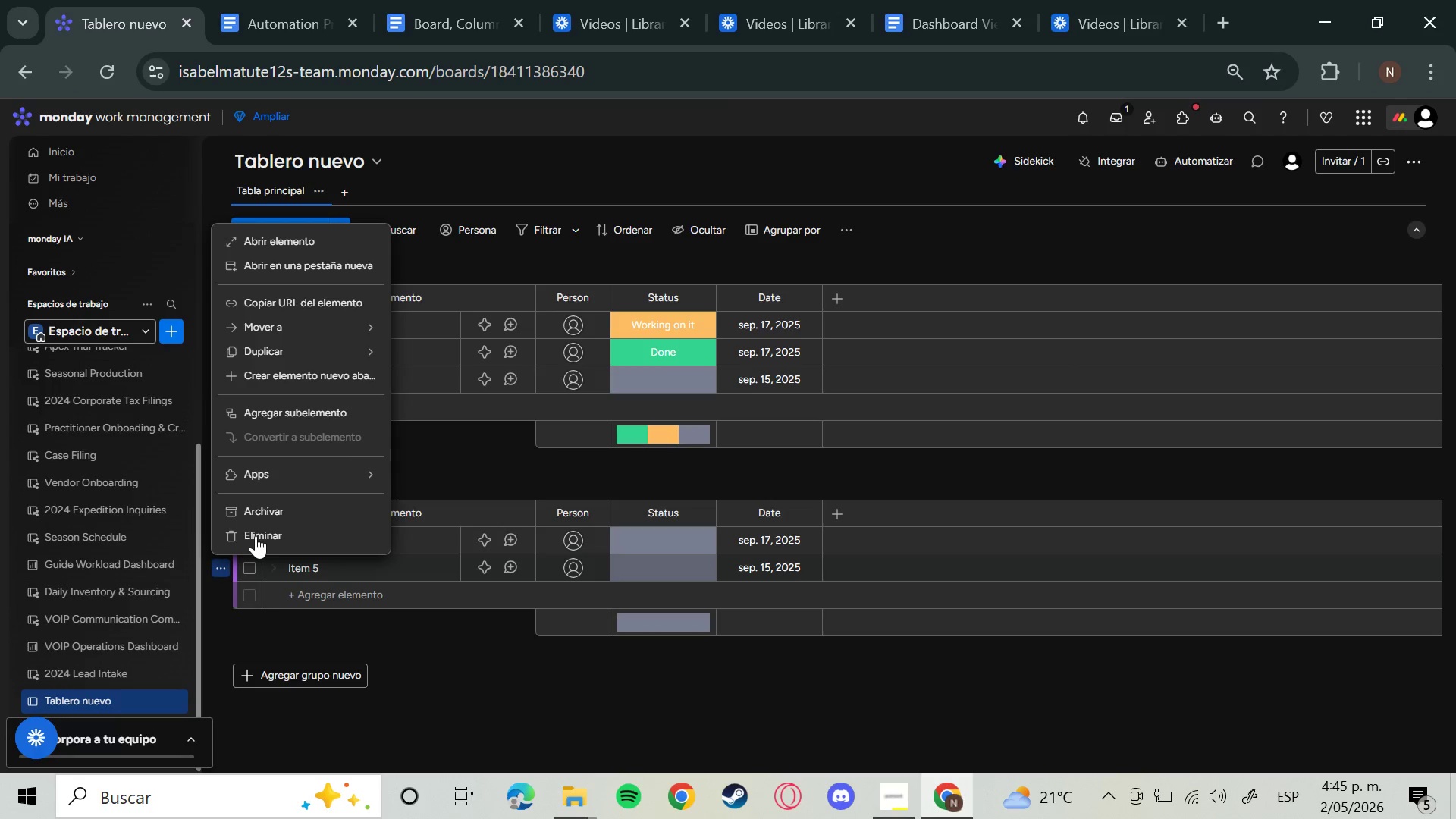 
left_click([257, 533])
 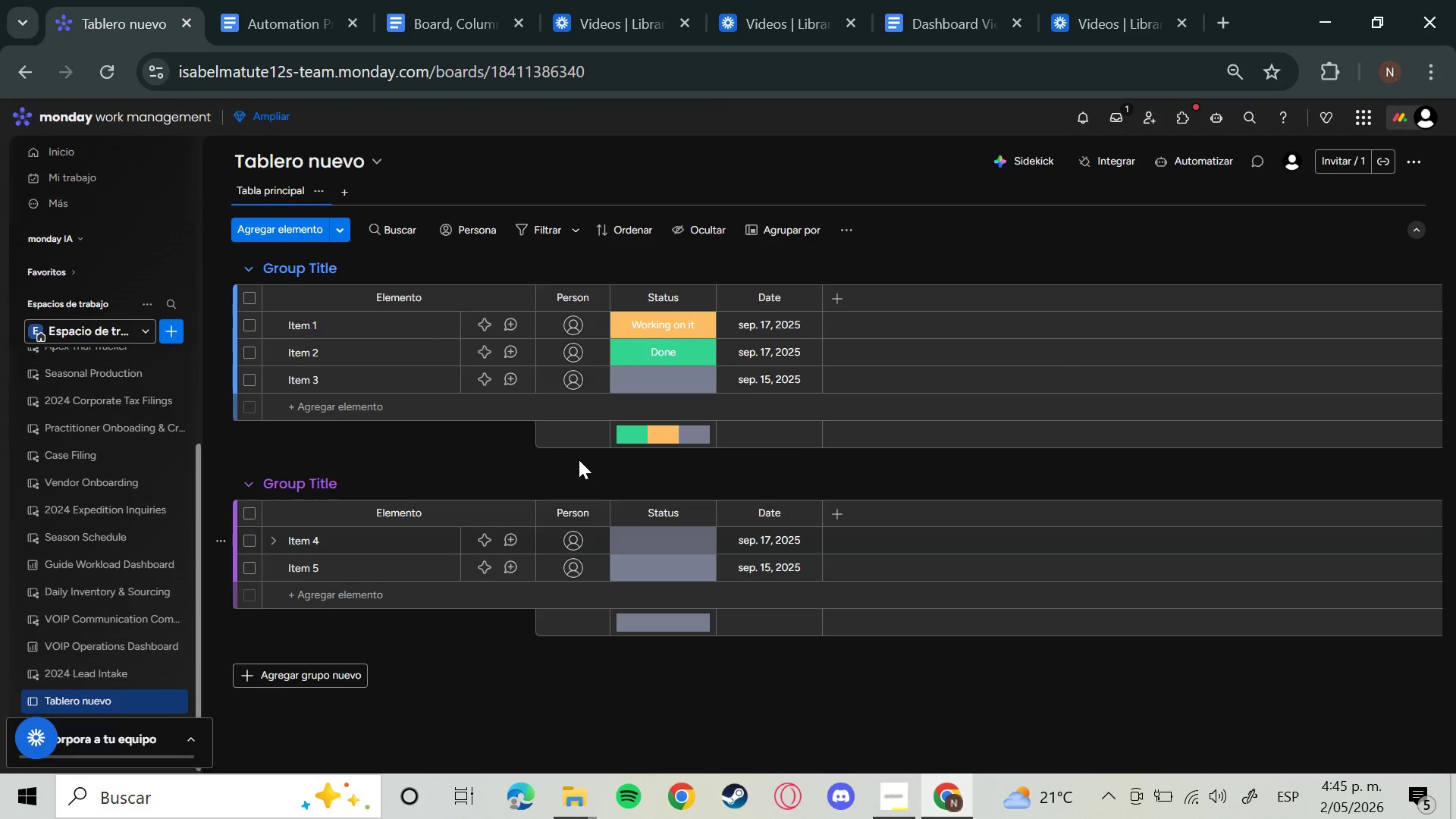 
left_click([890, 475])
 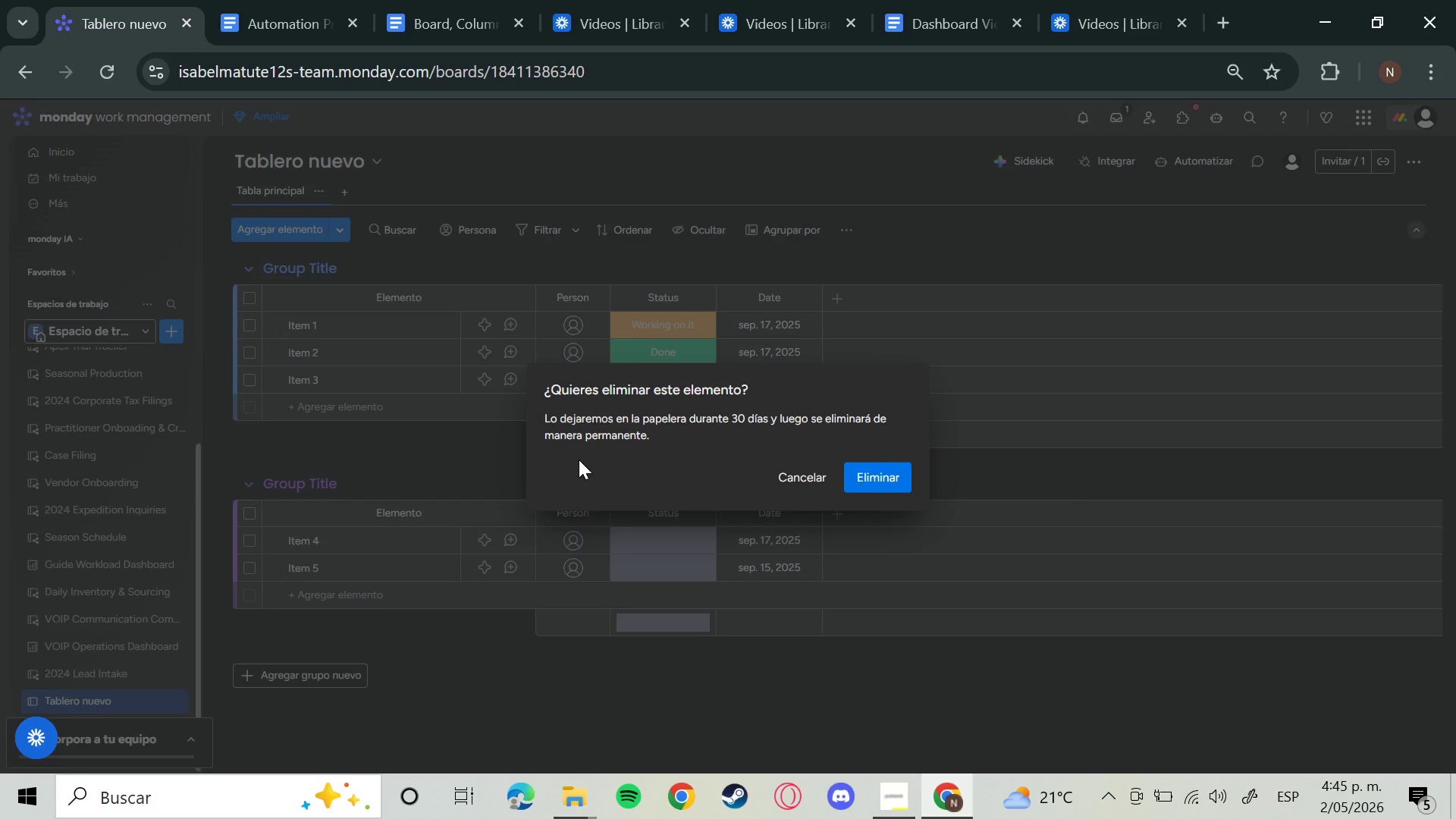 
left_click([874, 469])
 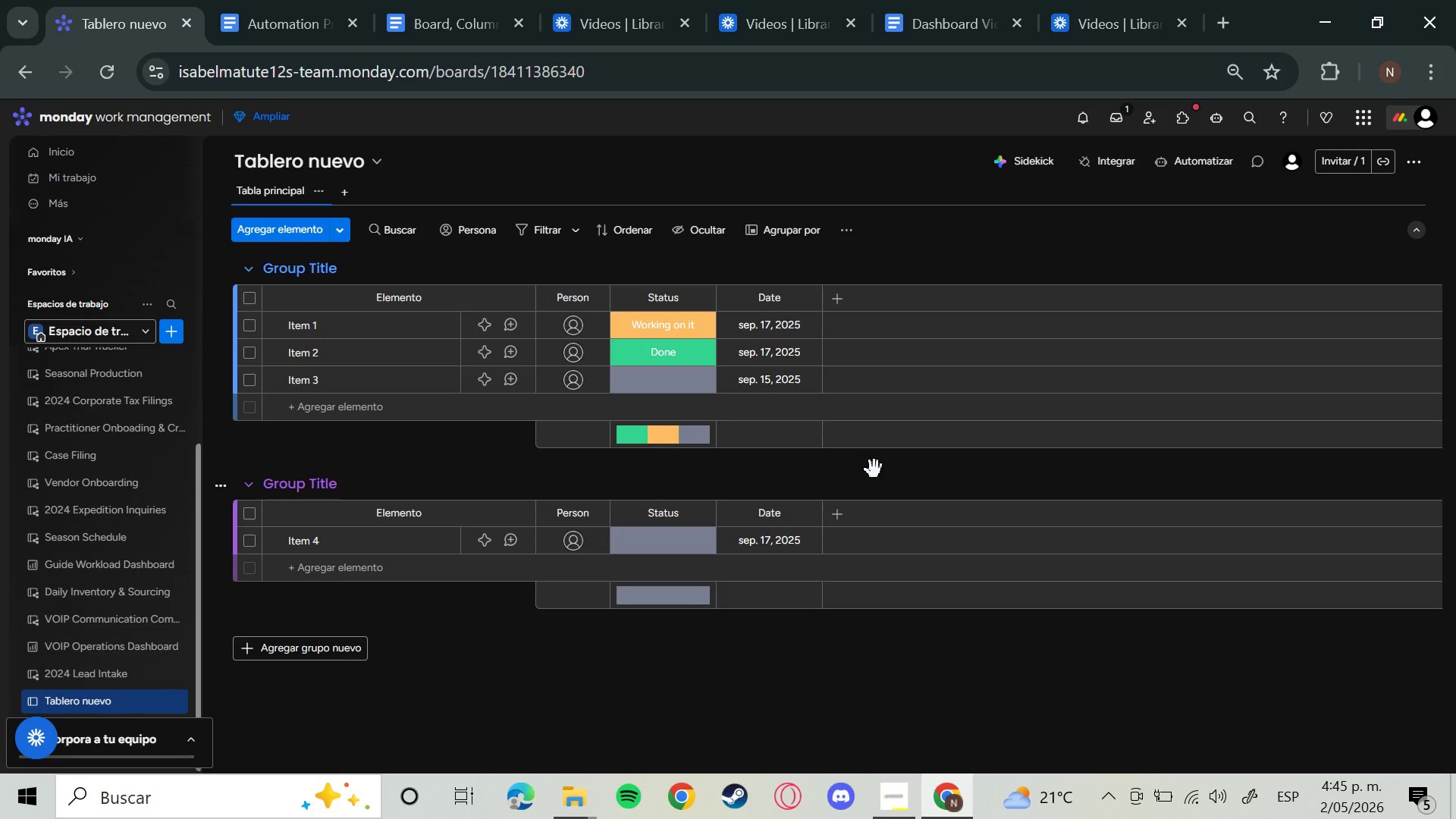 
left_click([221, 542])
 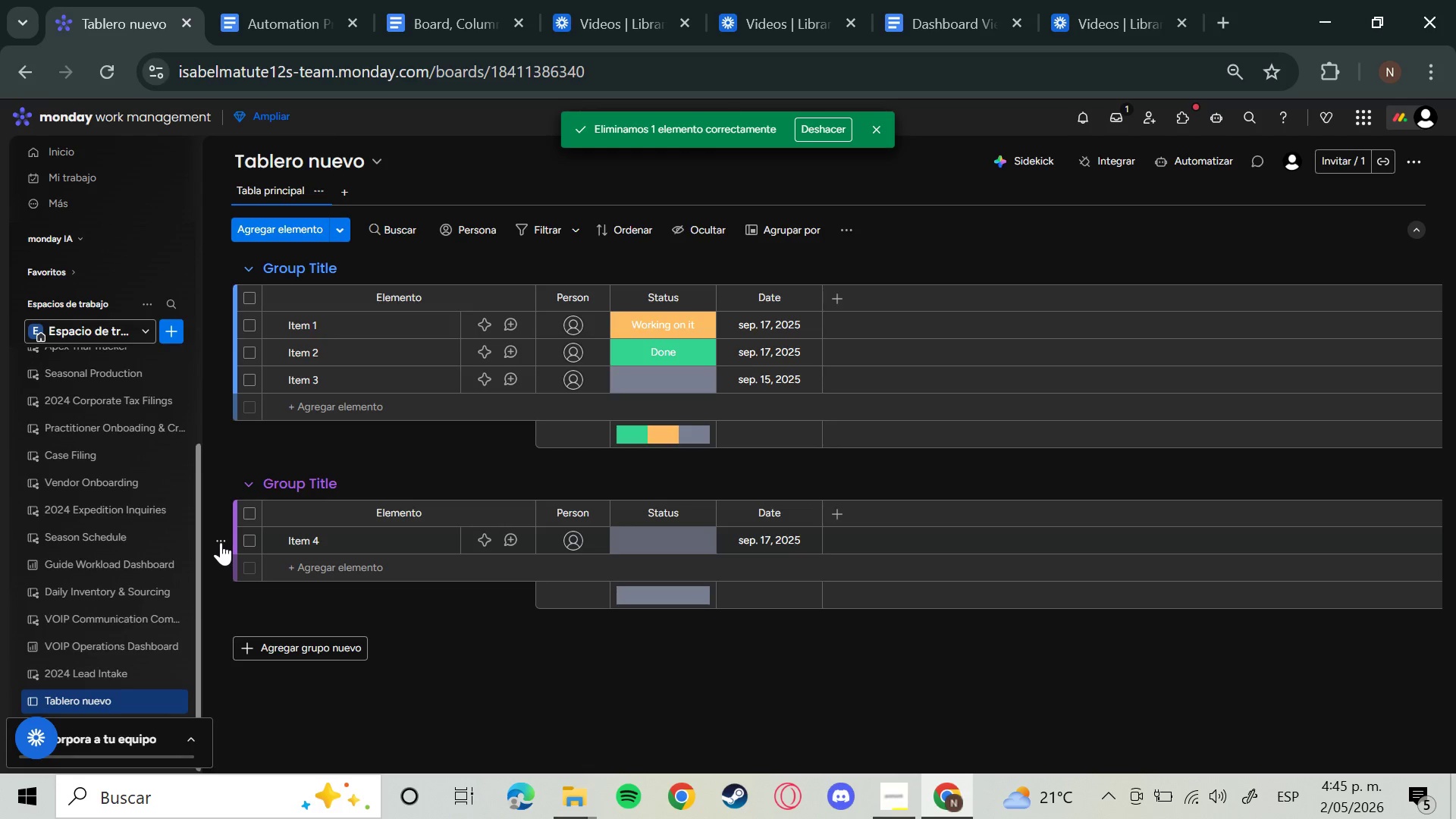 
left_click([223, 539])
 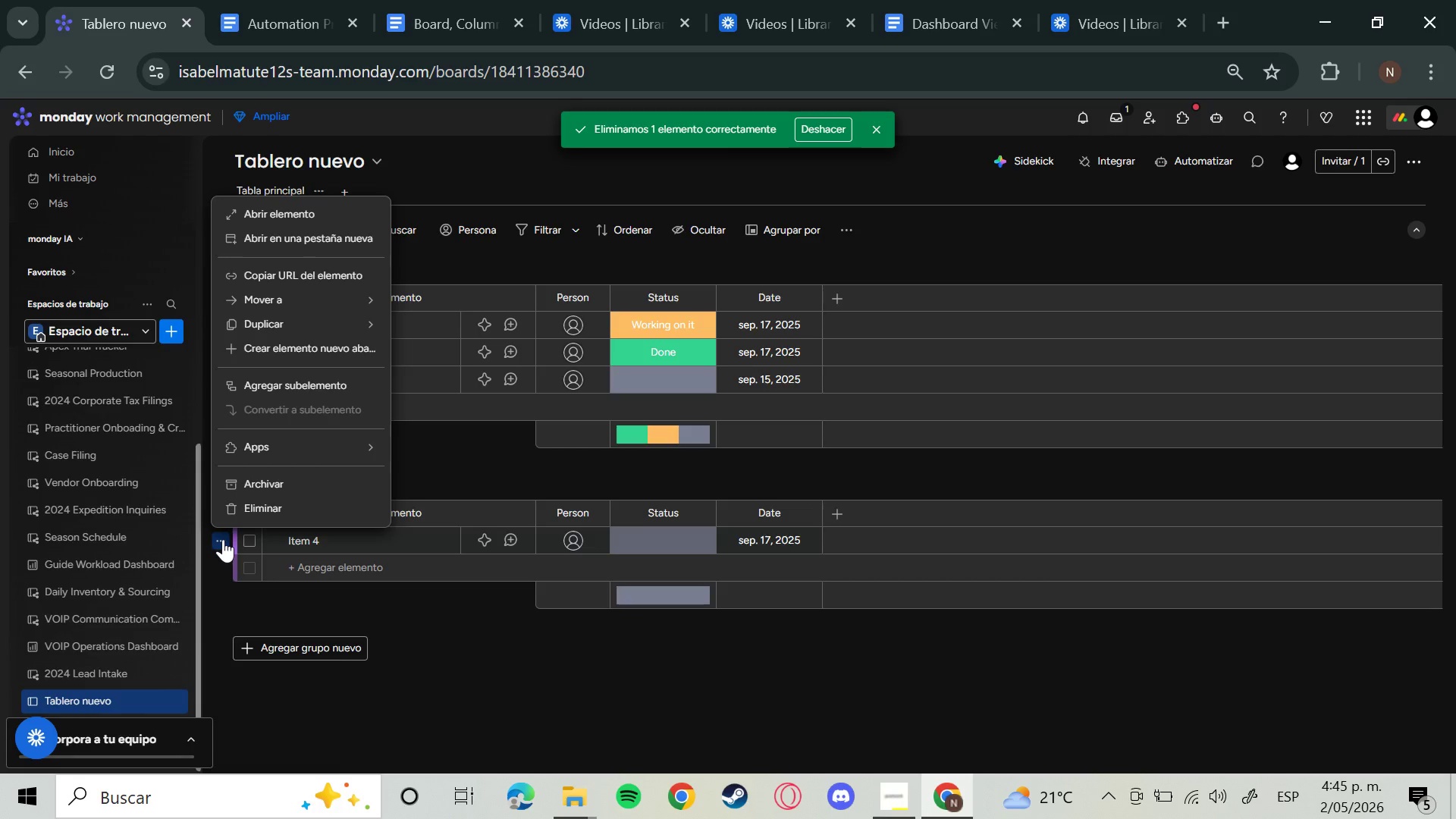 
left_click([219, 546])
 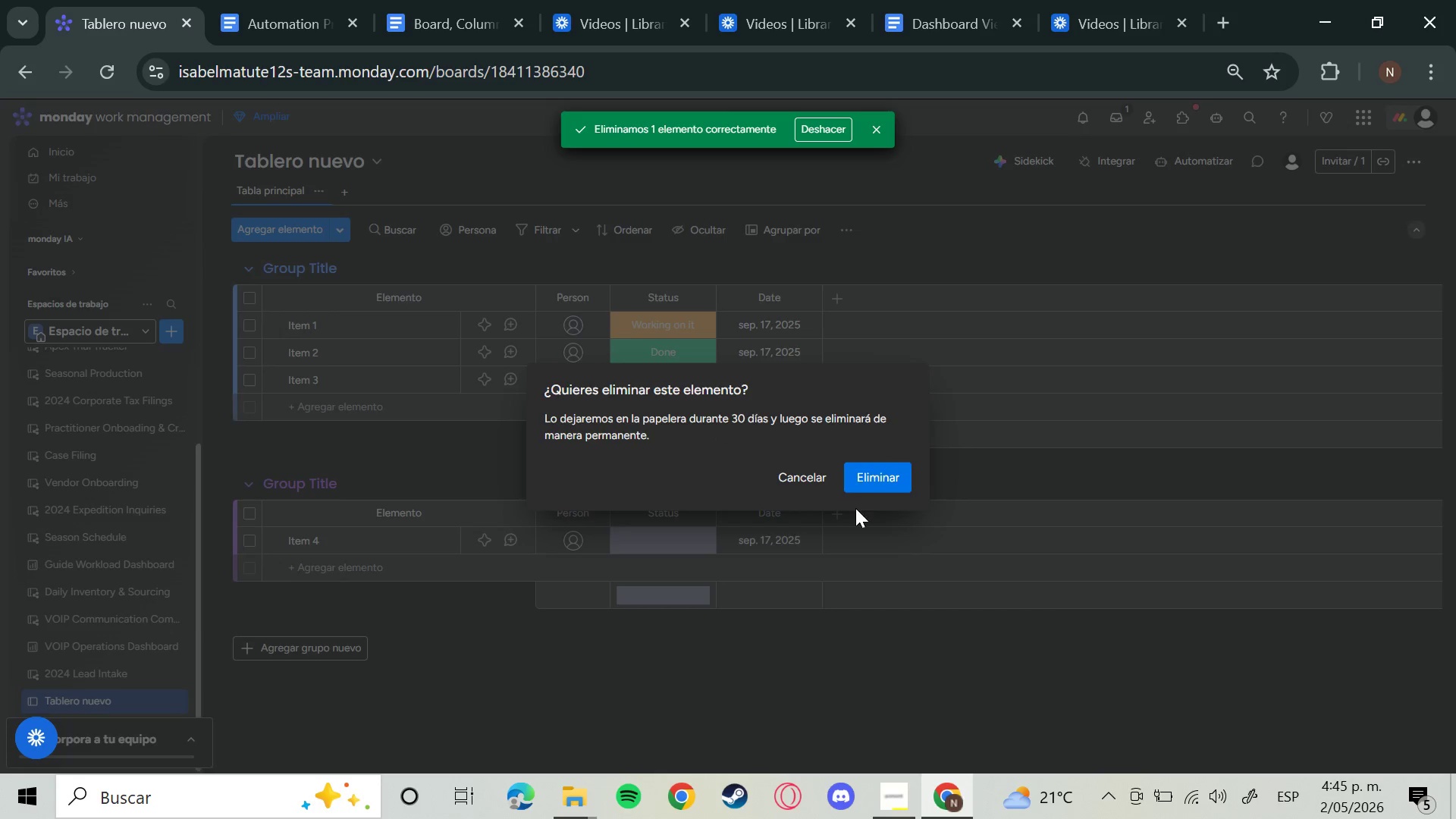 
wait(5.4)
 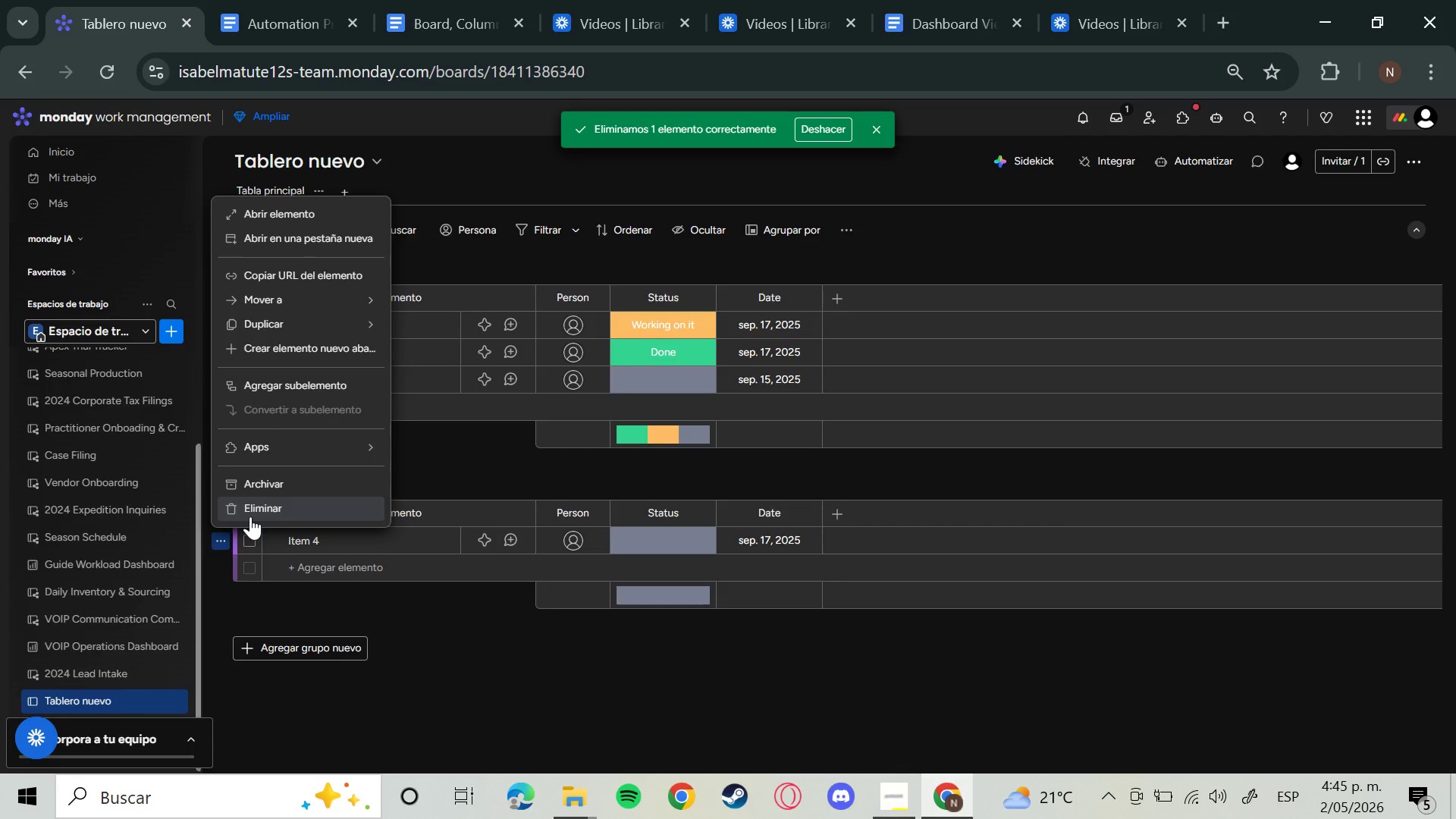 
mouse_move([290, 490])
 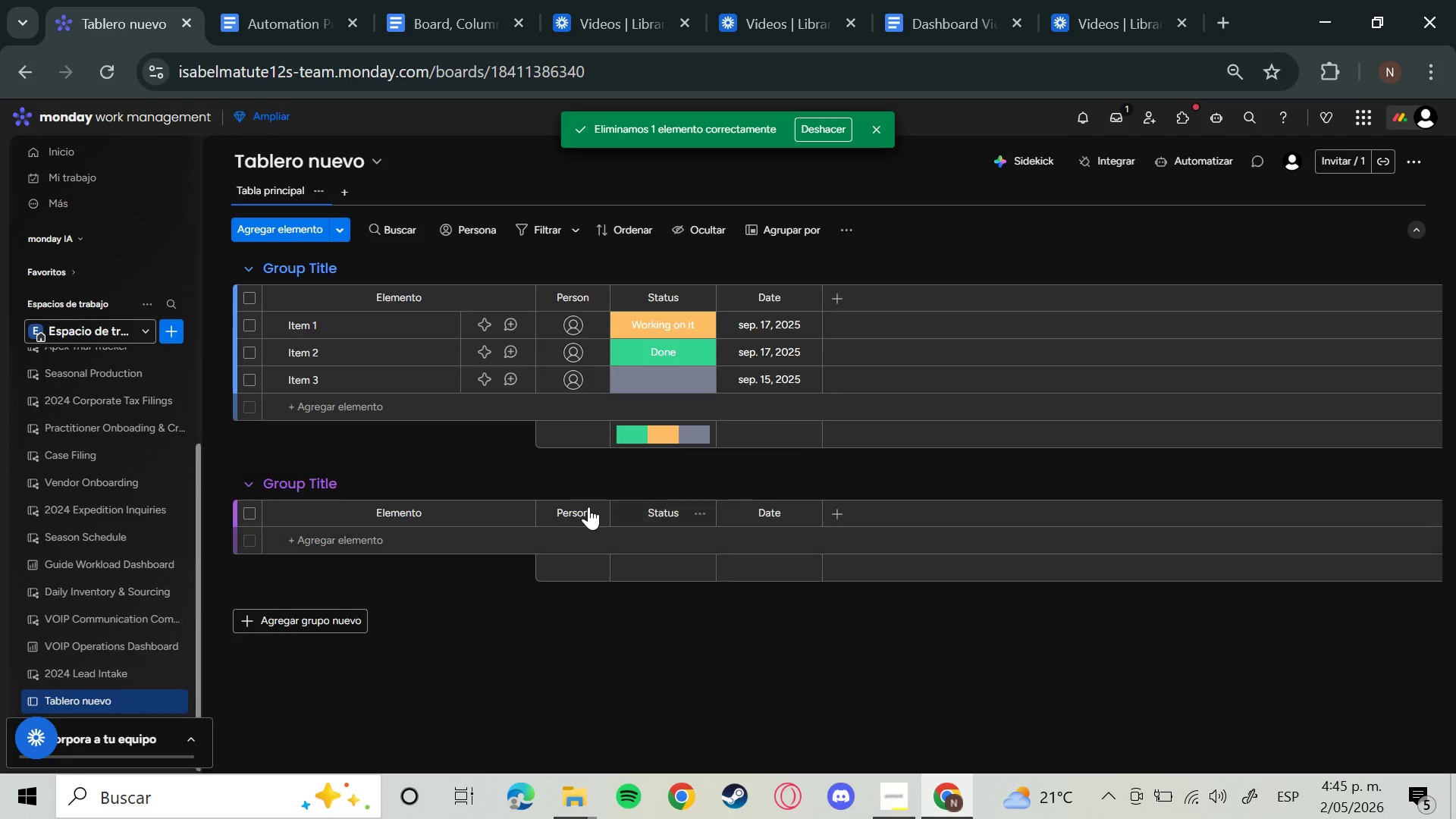 
left_click([598, 512])
 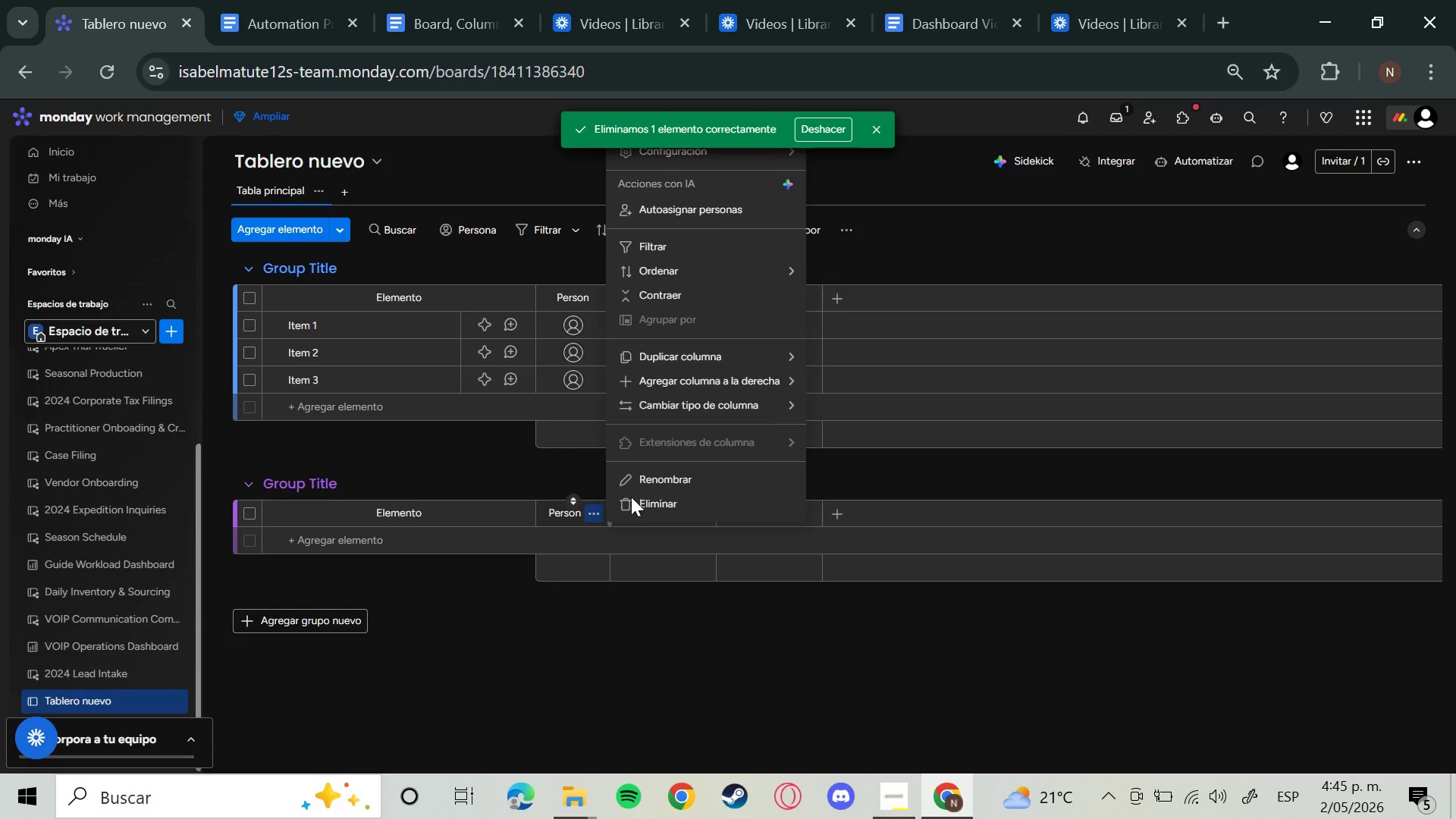 
left_click([642, 504])
 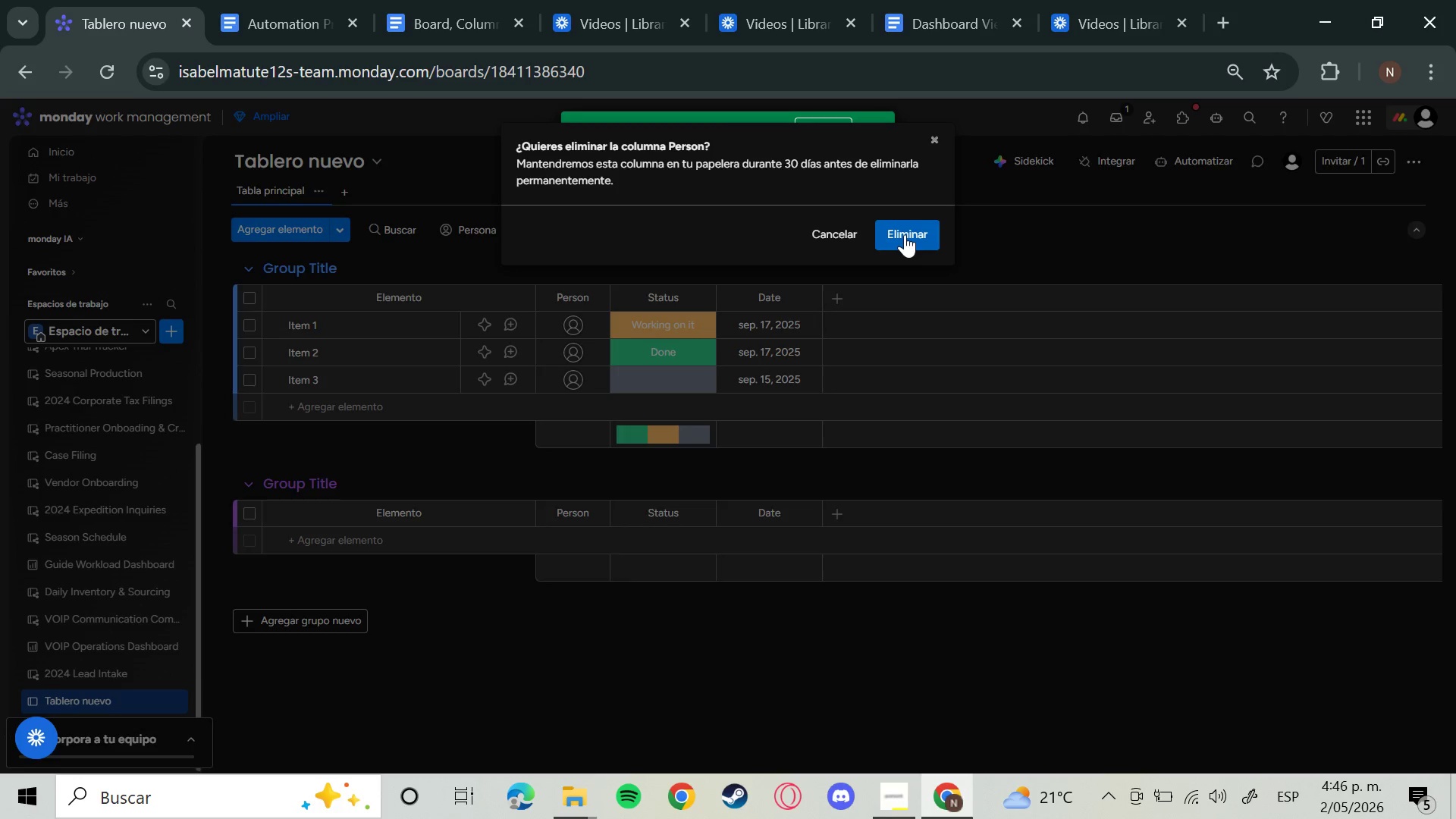 
left_click([896, 241])
 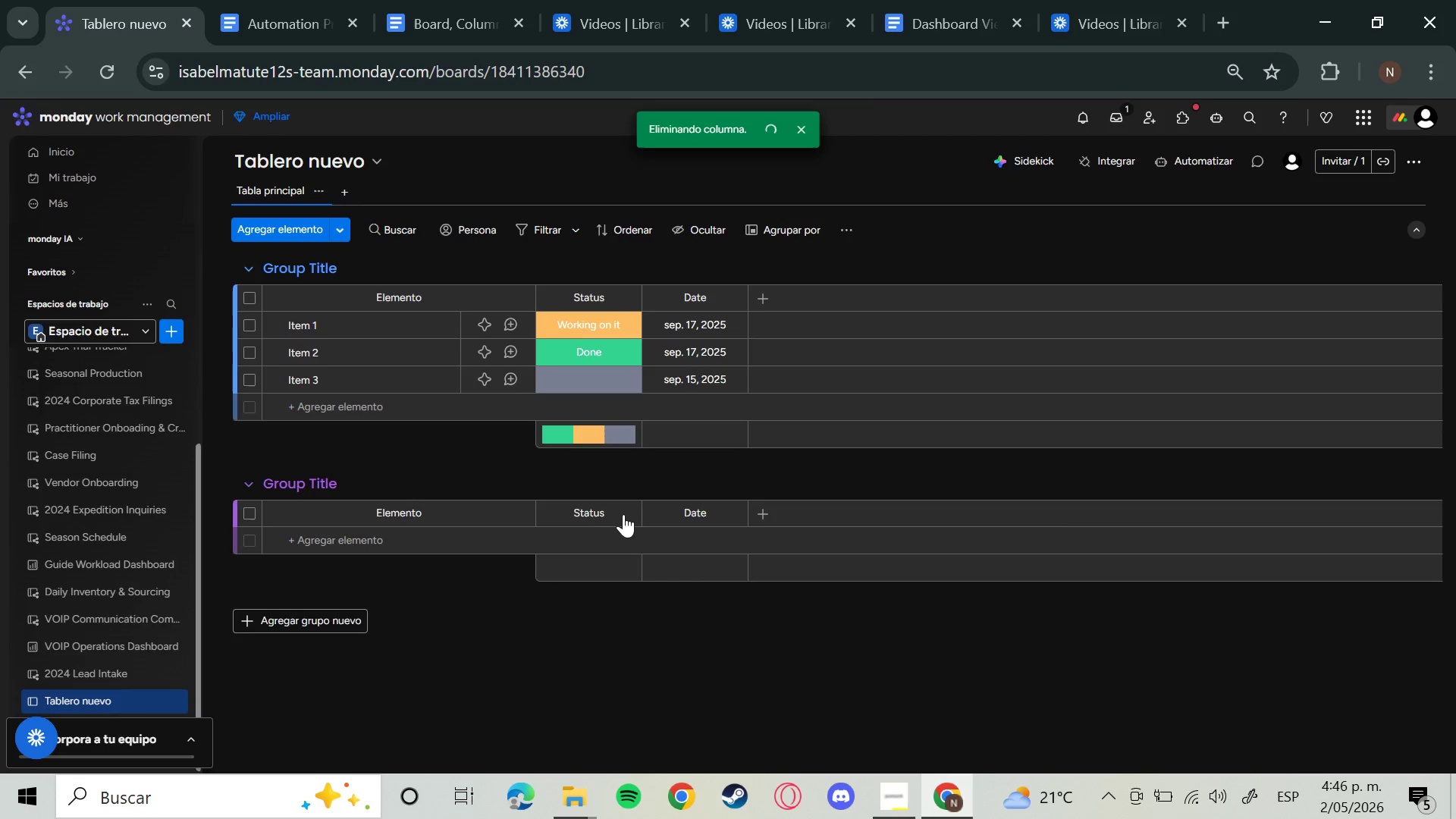 
left_click([626, 514])
 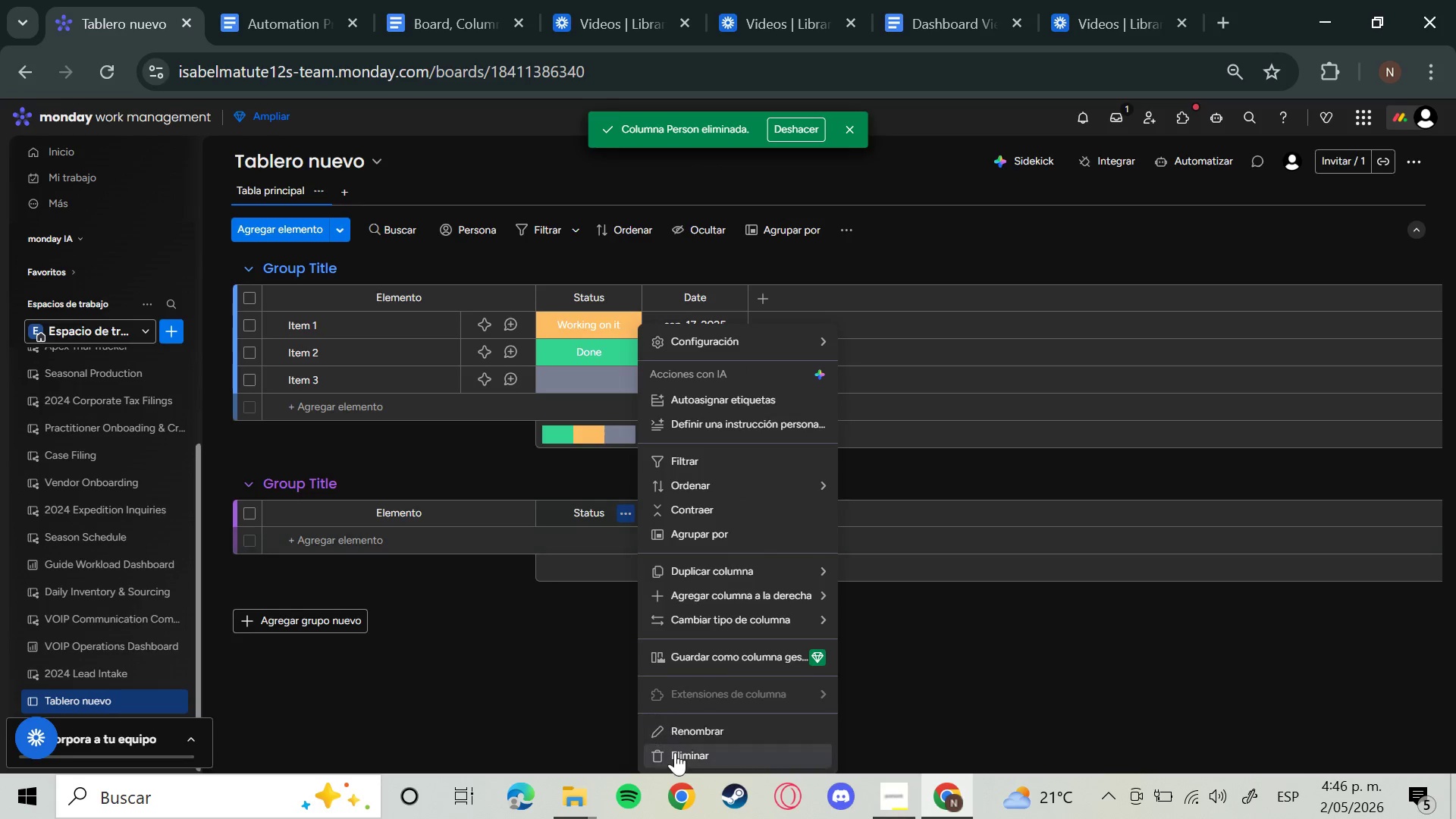 
left_click([675, 752])
 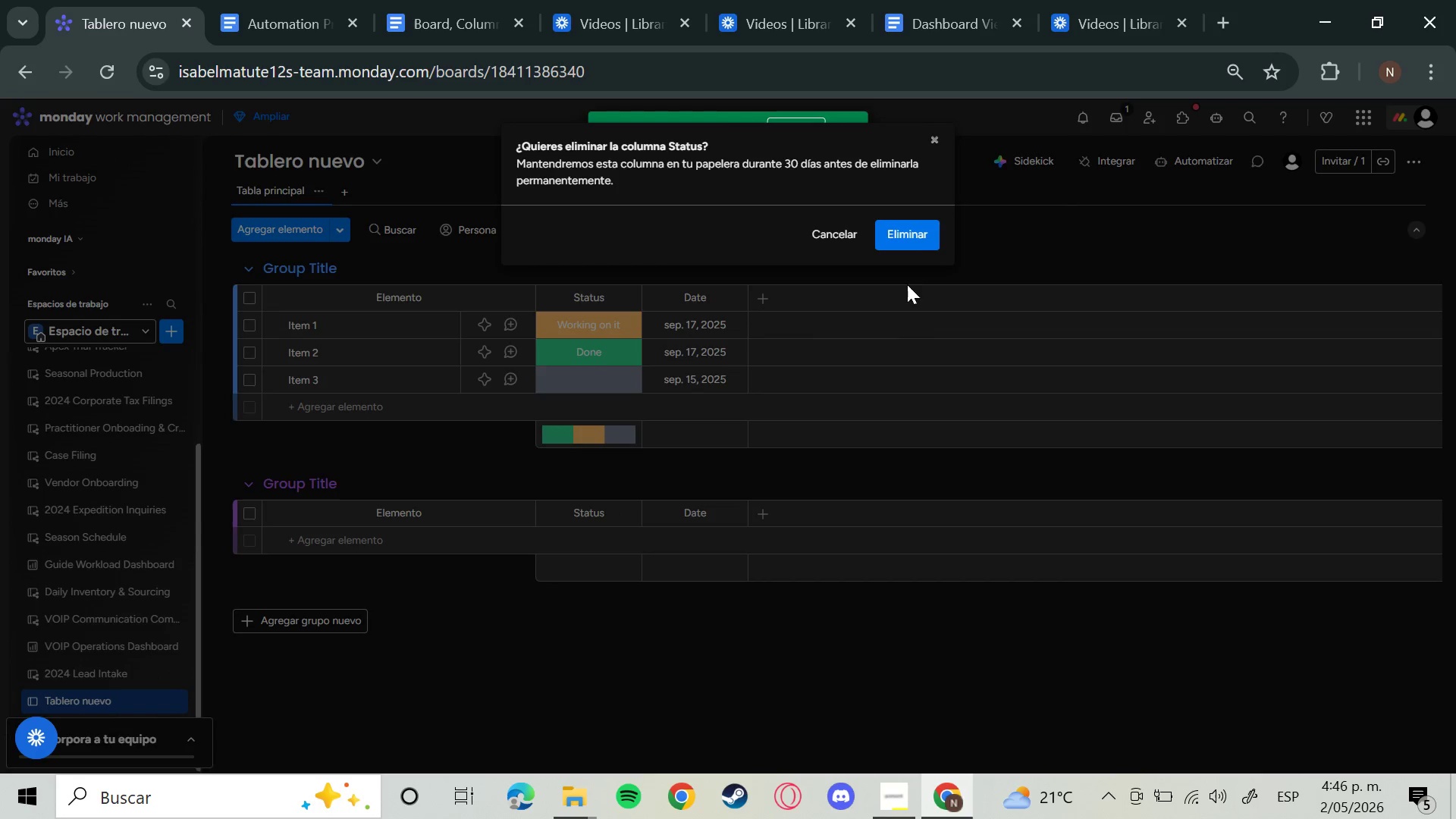 
left_click([914, 244])
 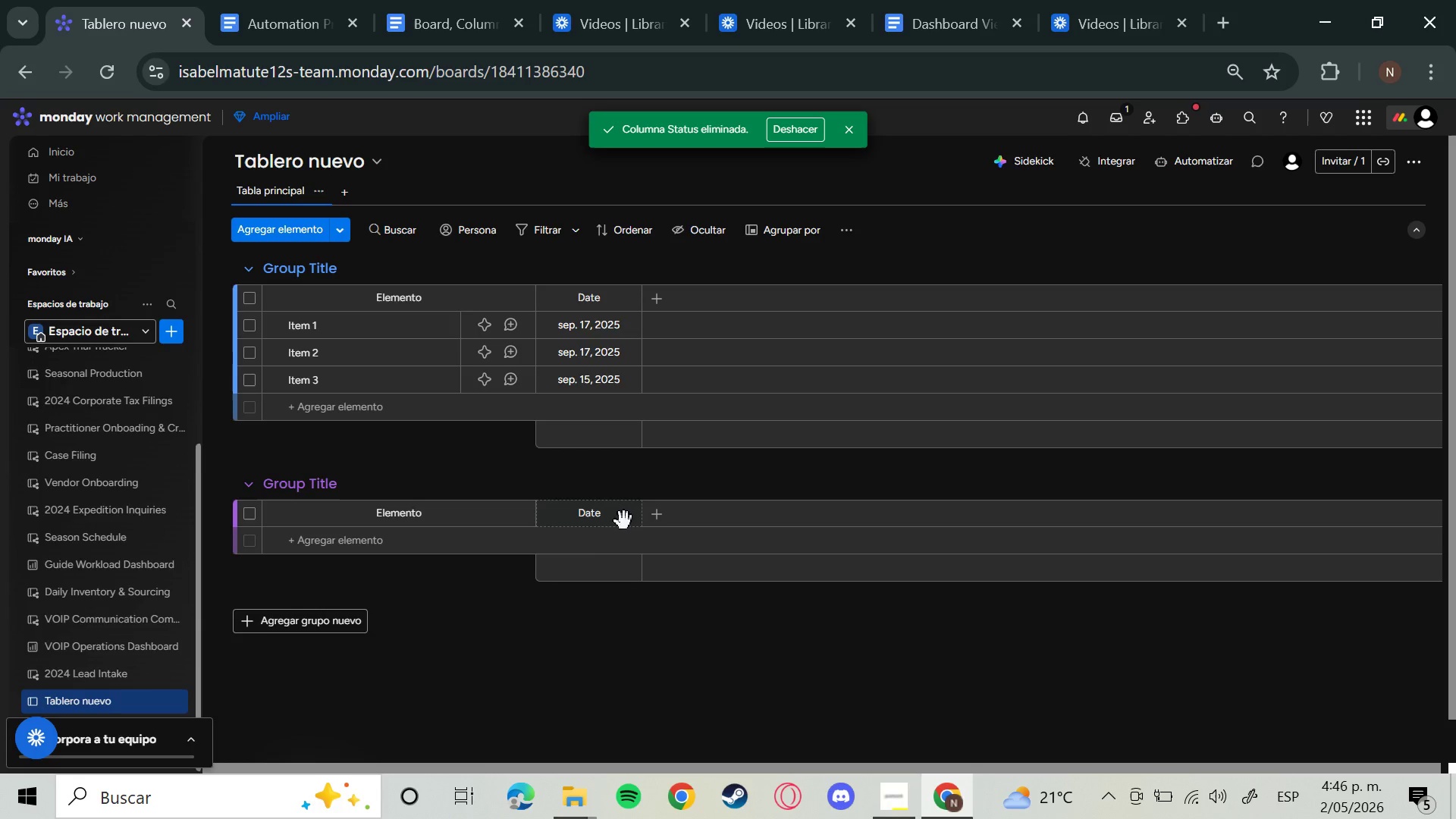 
left_click([629, 518])
 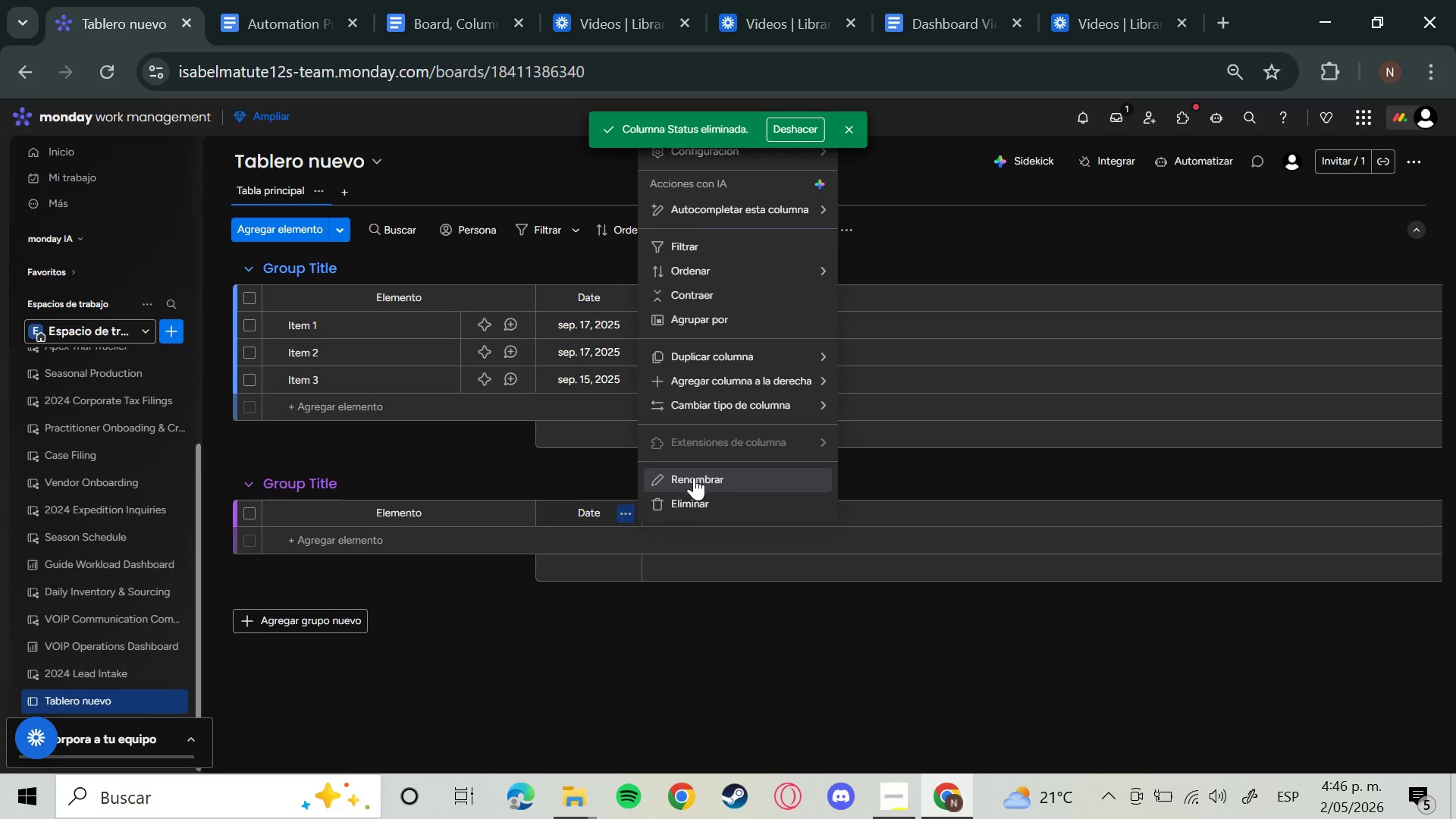 
left_click([692, 507])
 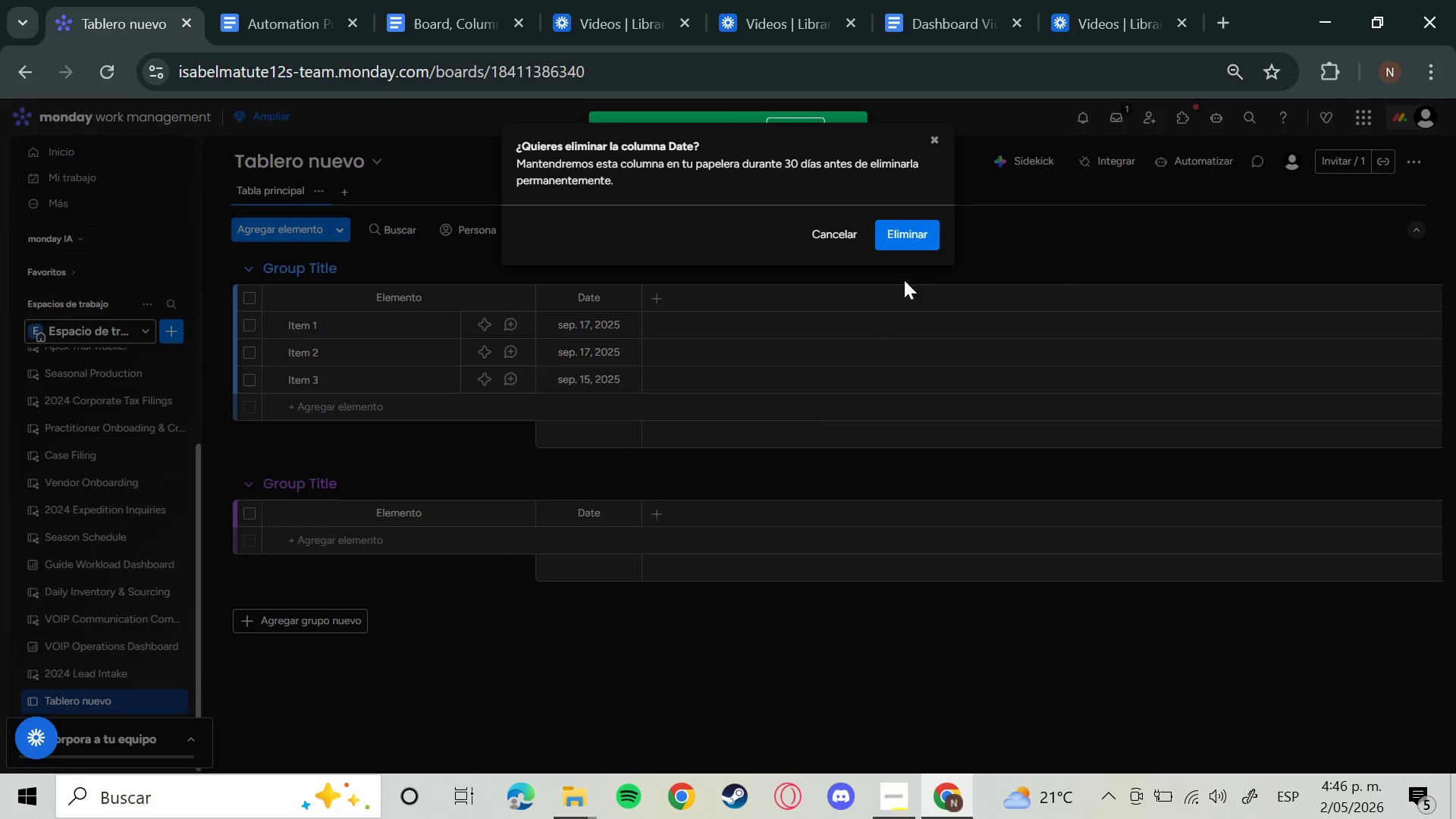 
left_click([932, 222])
 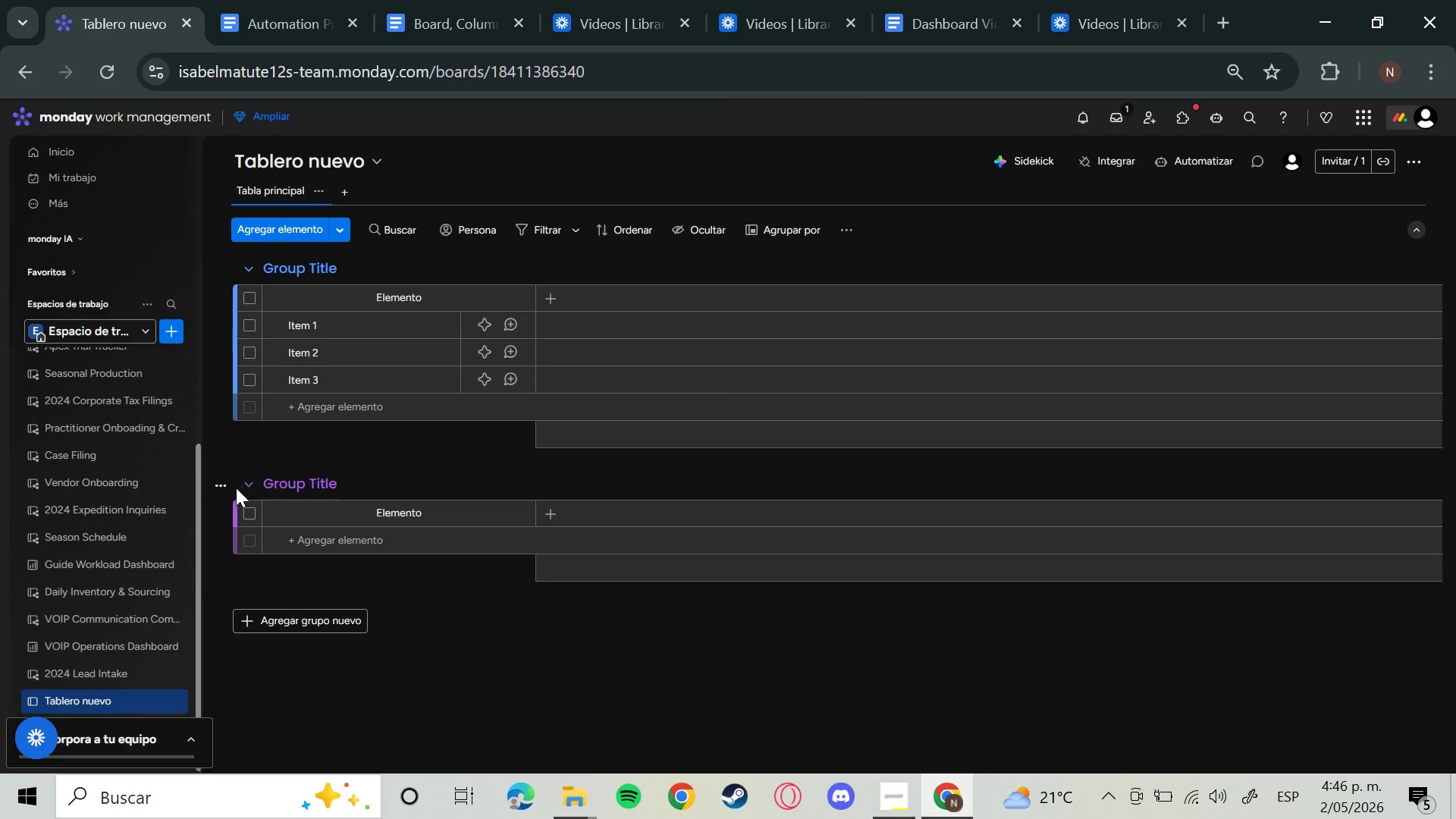 
left_click([223, 490])
 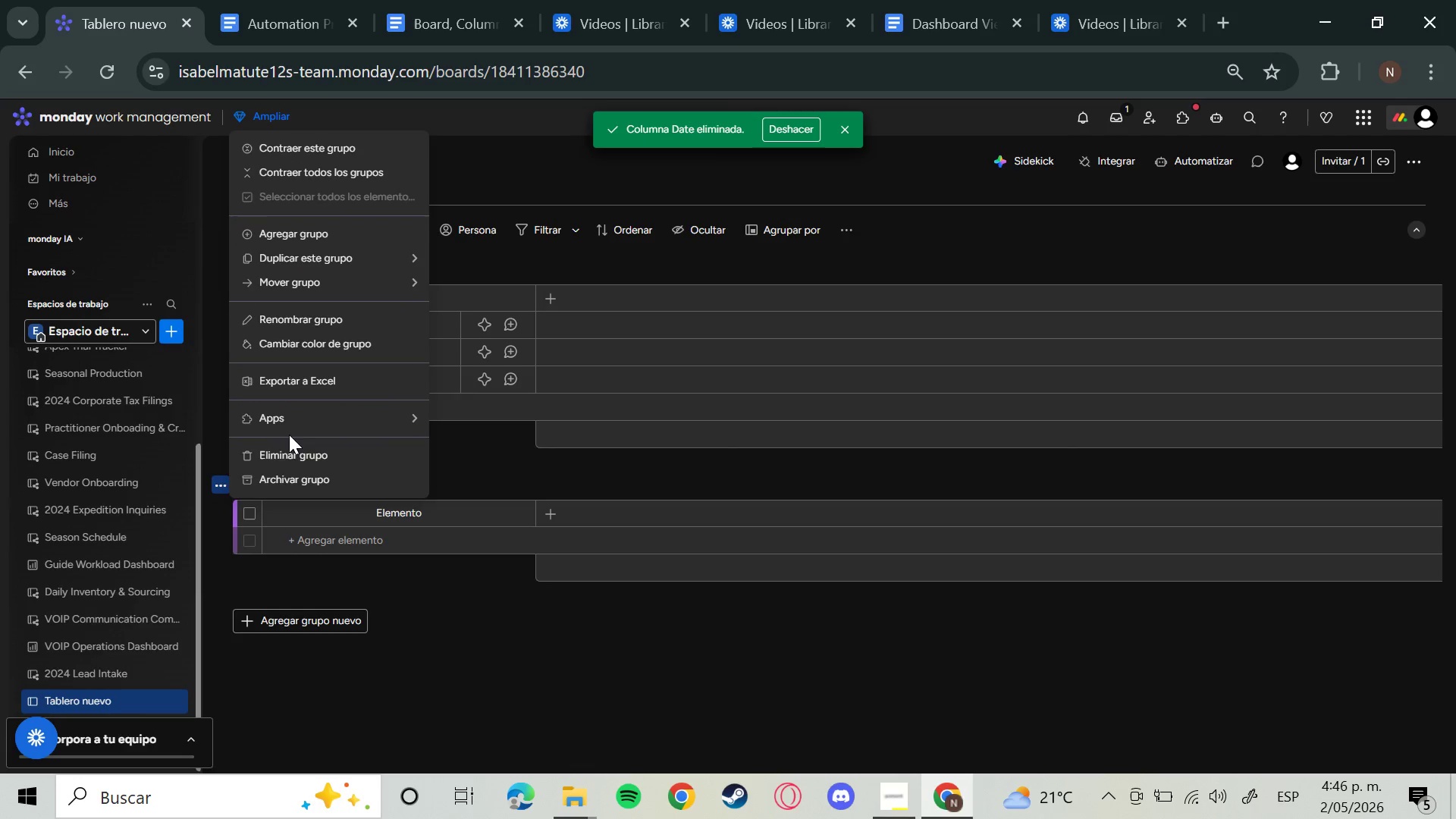 
left_click([290, 452])
 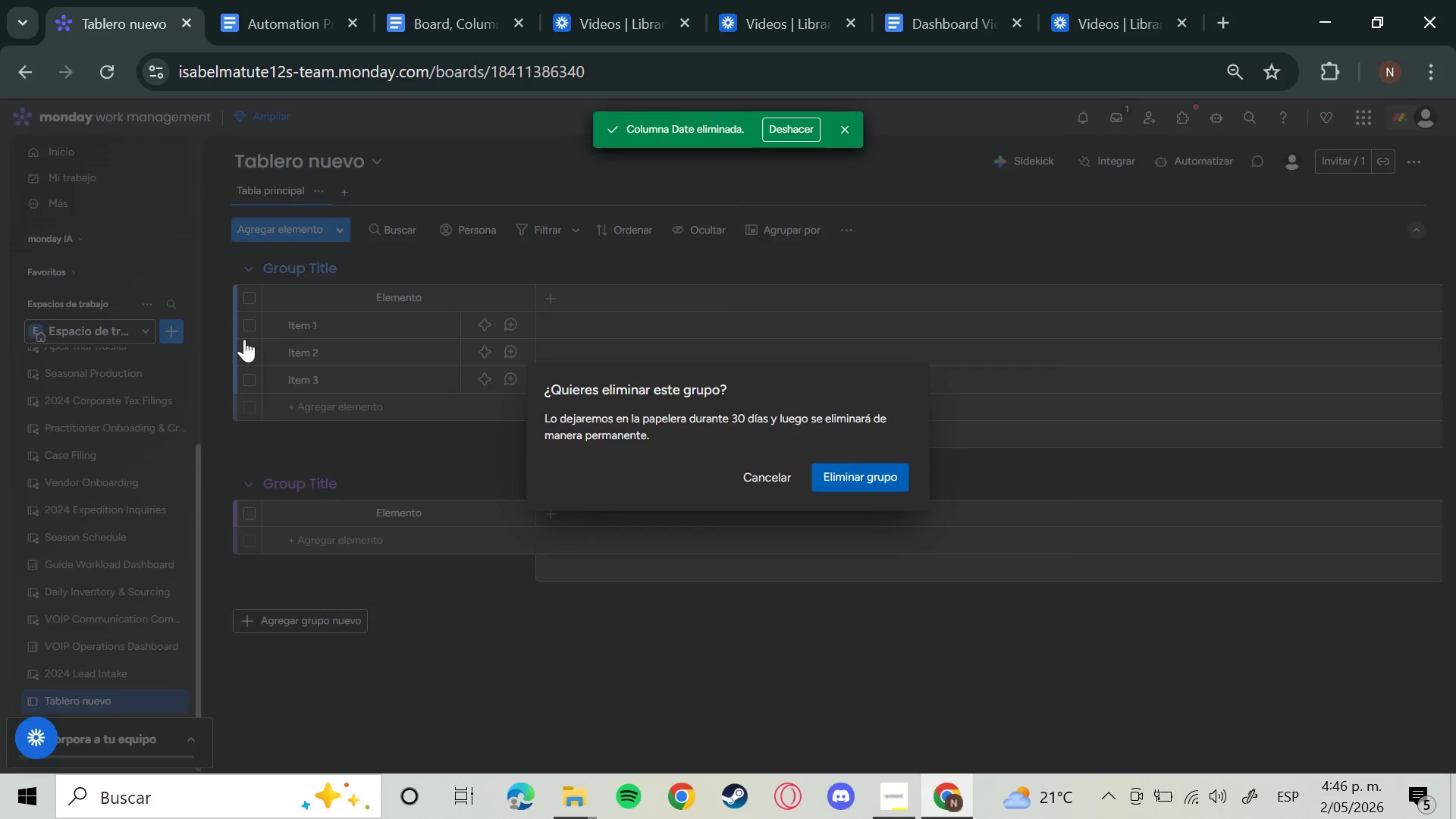 
left_click([227, 378])
 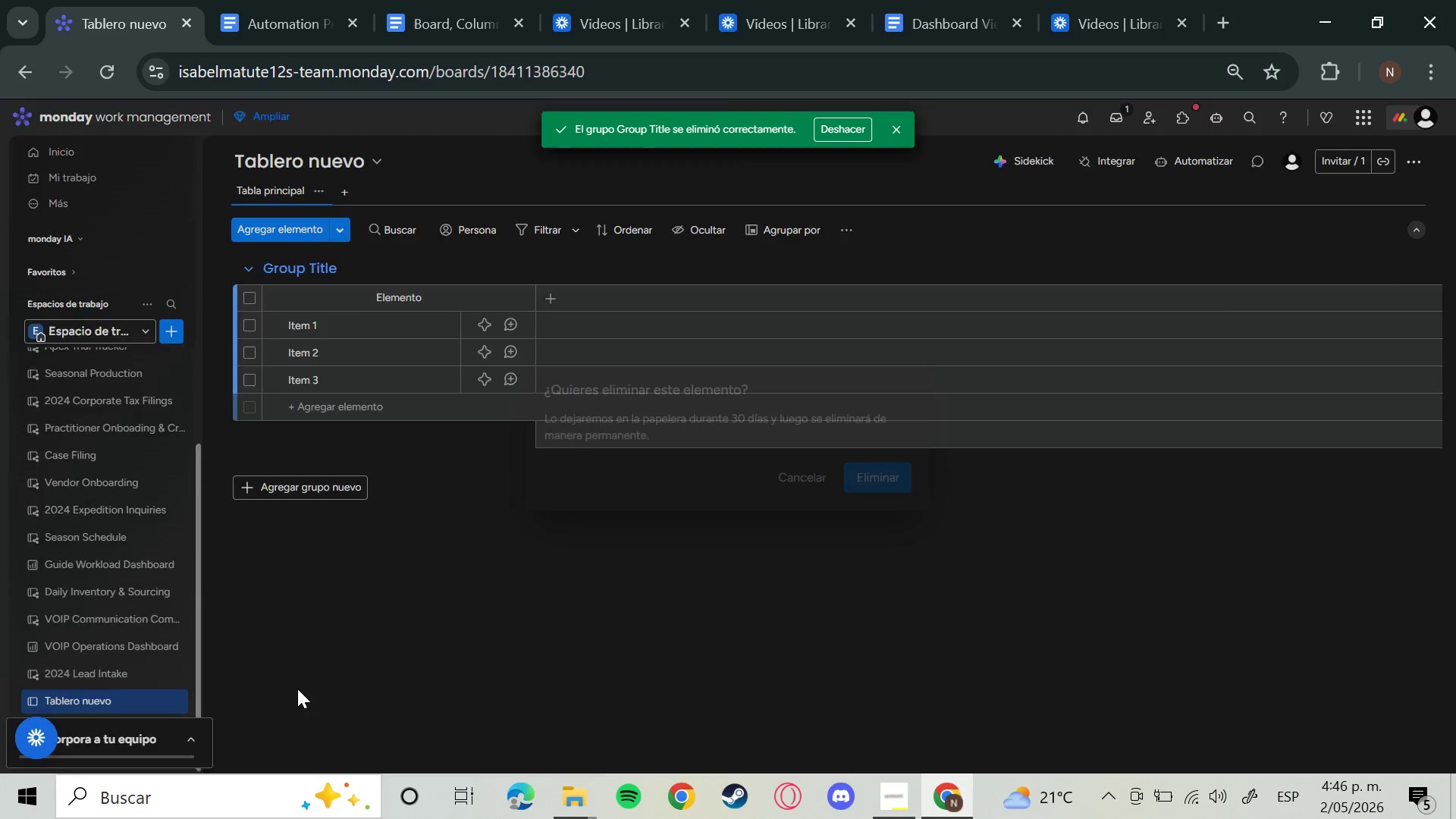 
left_click([873, 491])
 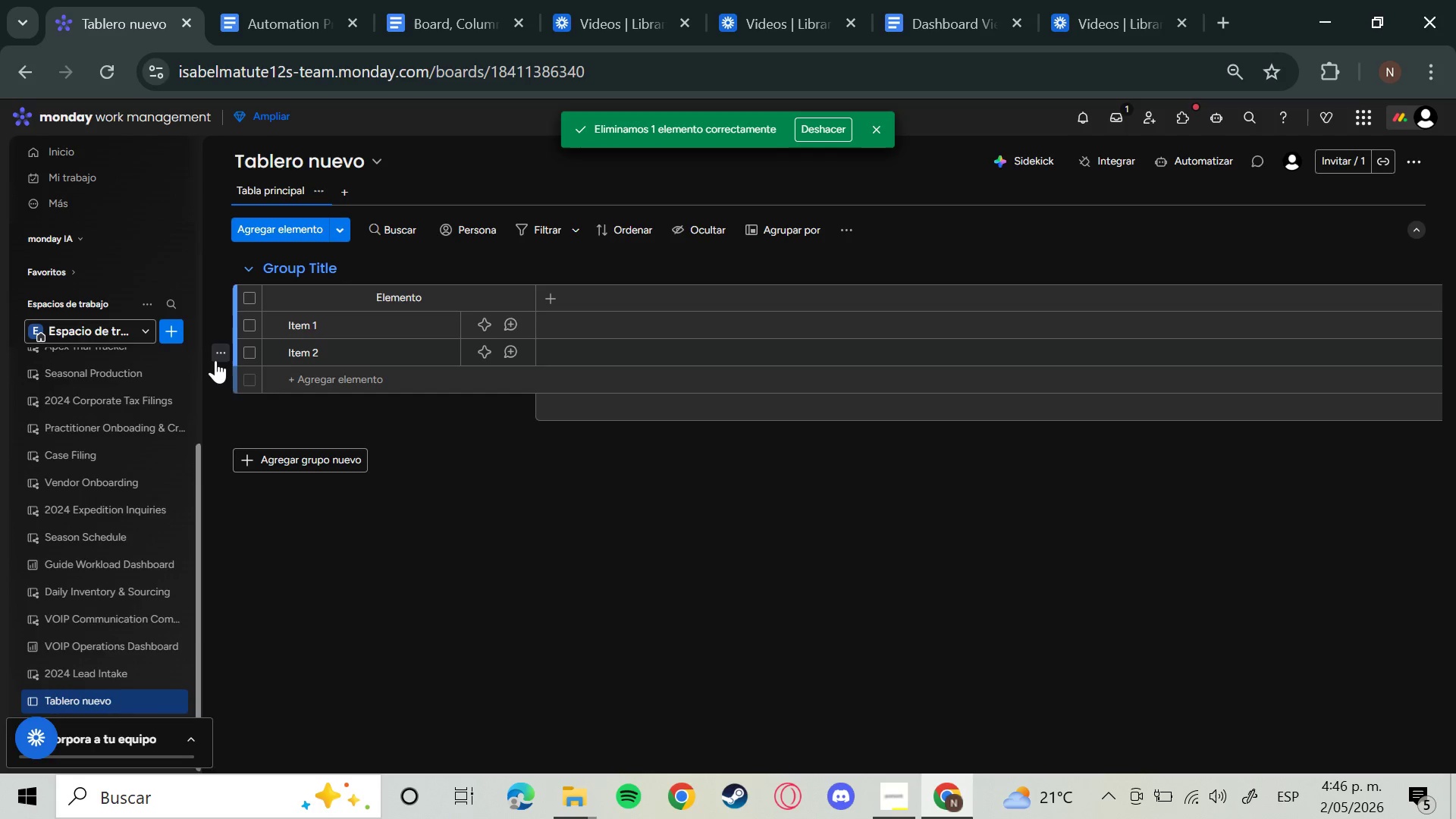 
left_click([229, 353])
 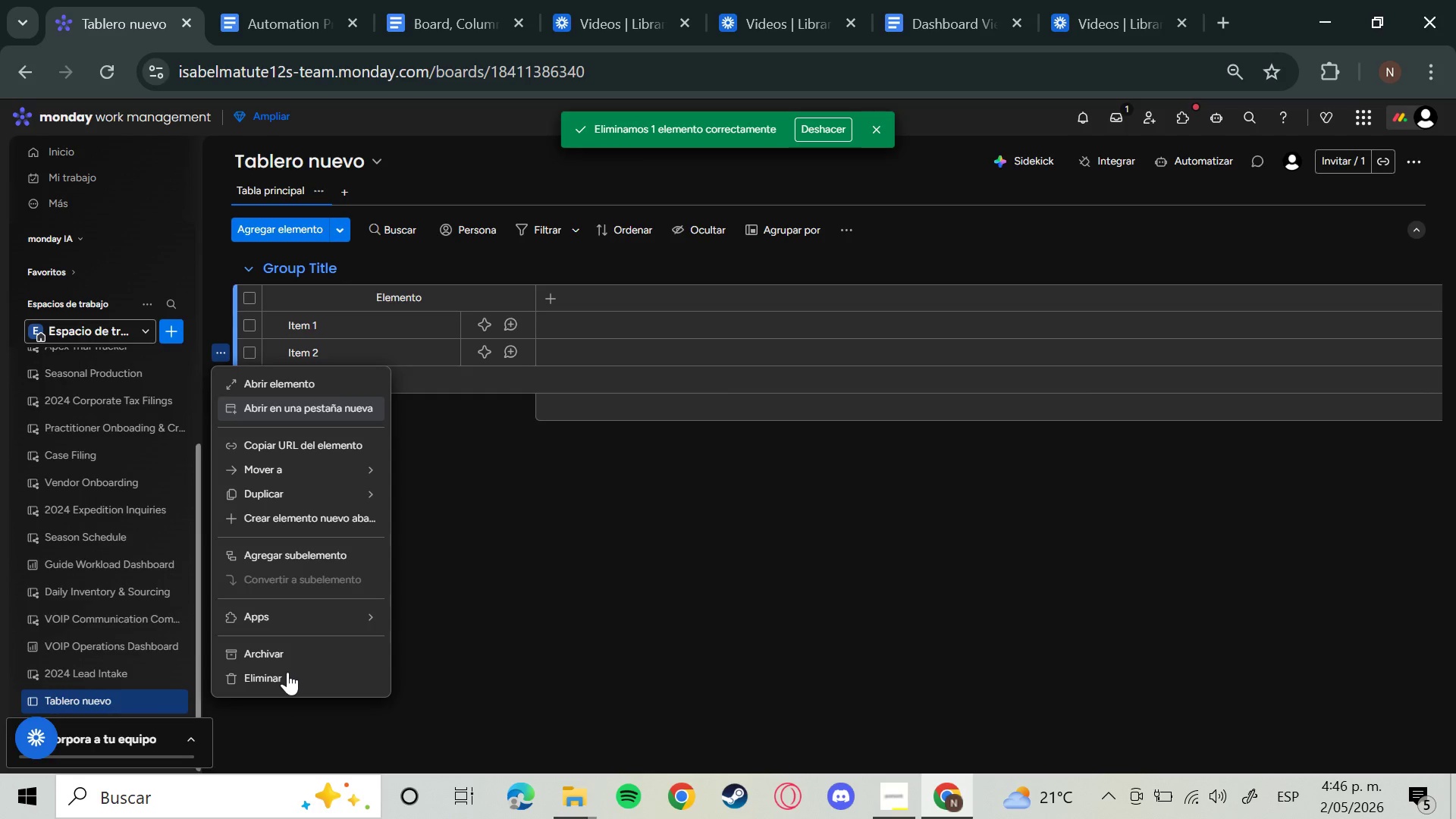 
left_click([287, 673])
 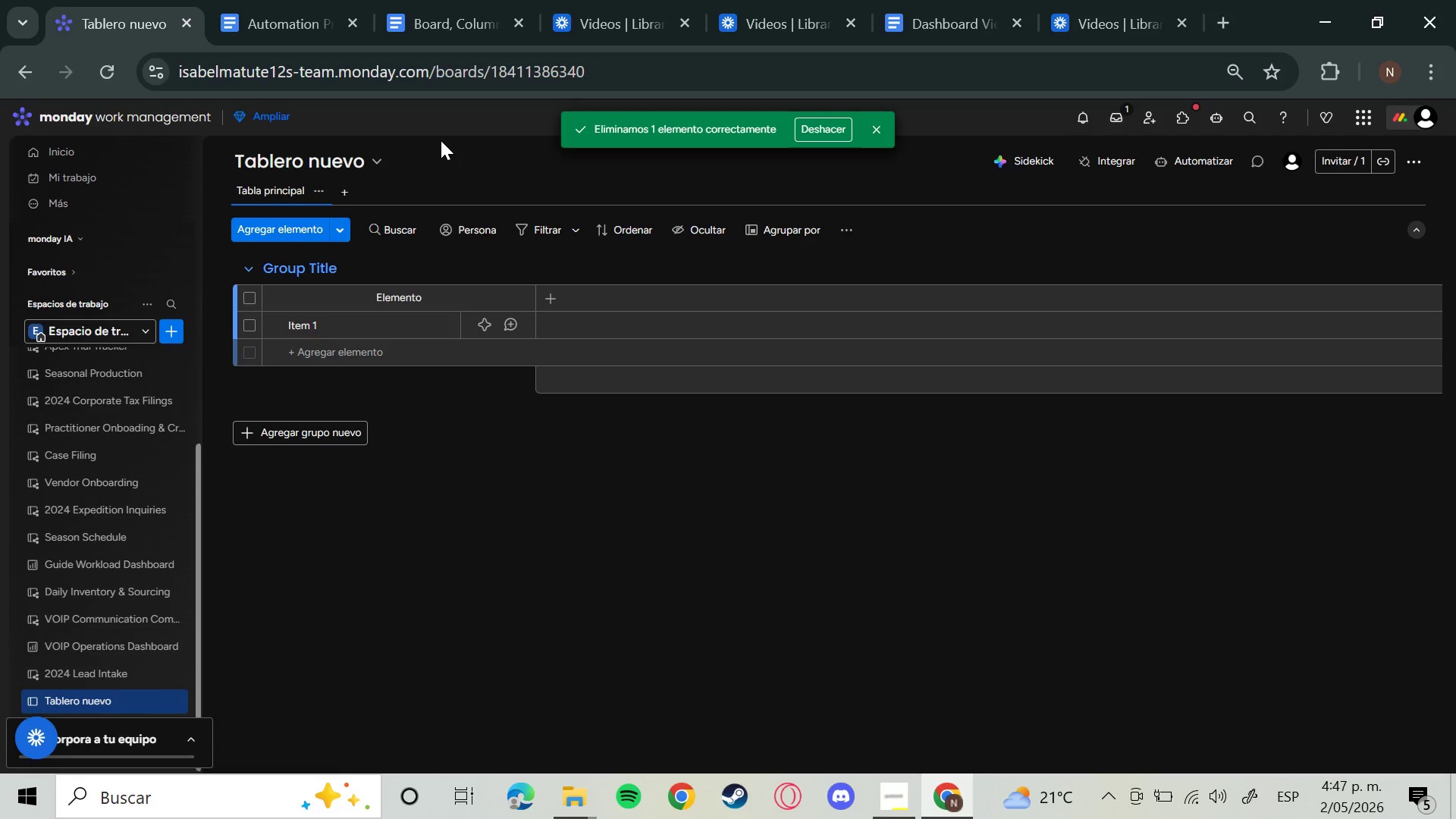 
wait(50.48)
 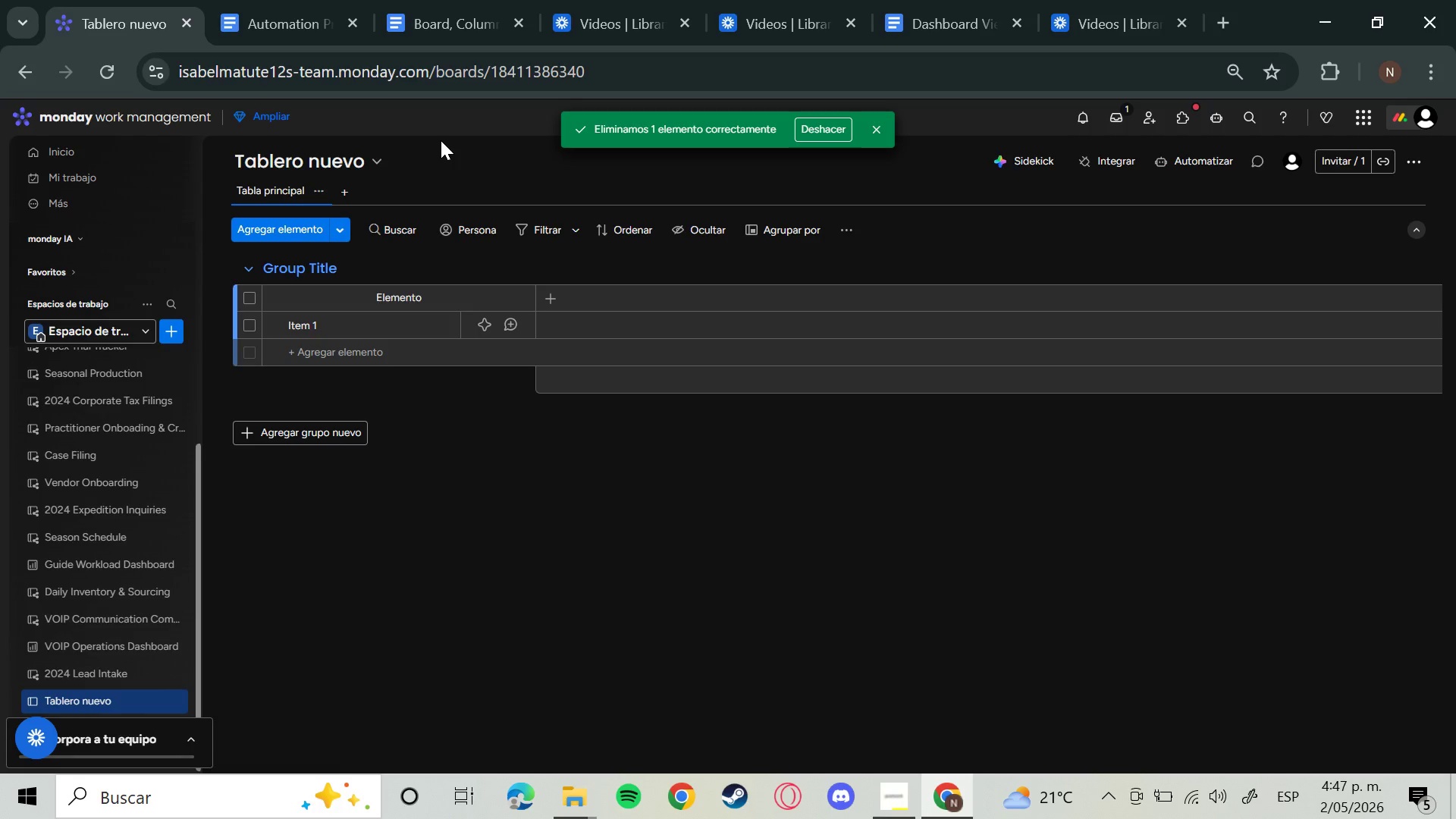 
left_click([897, 808])